 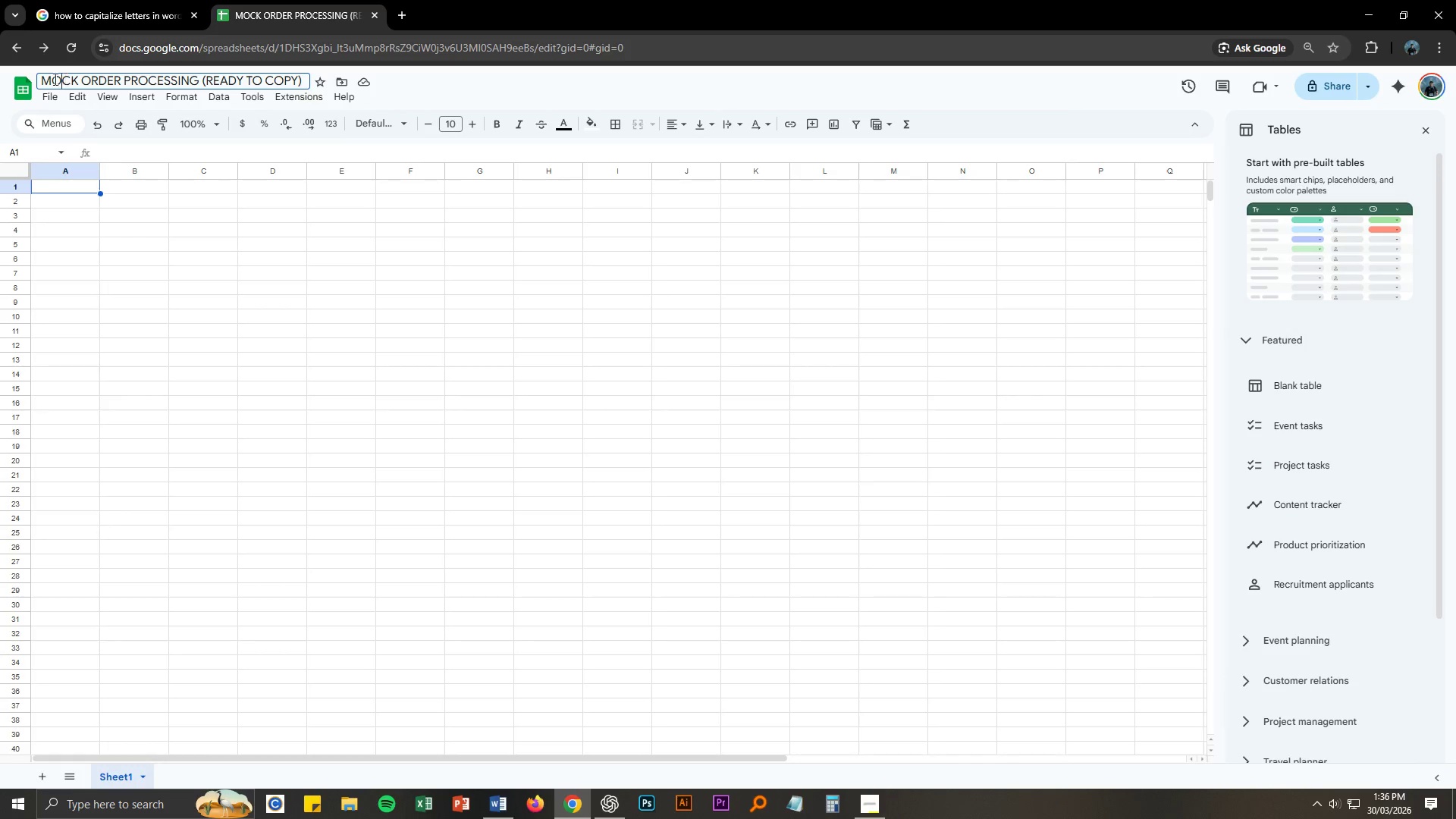 
left_click([44, 80])
 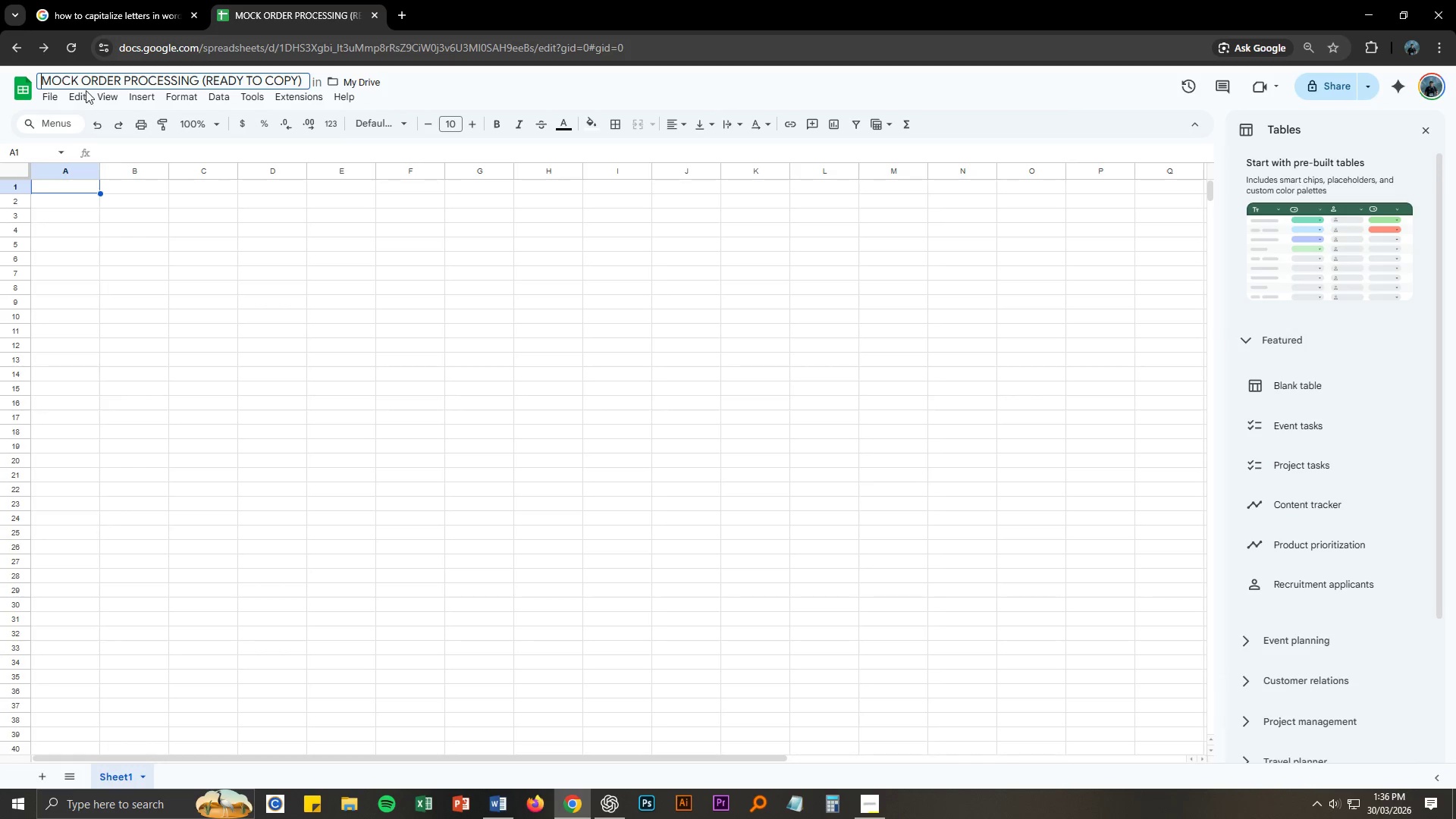 
key(Control+ControlLeft)
 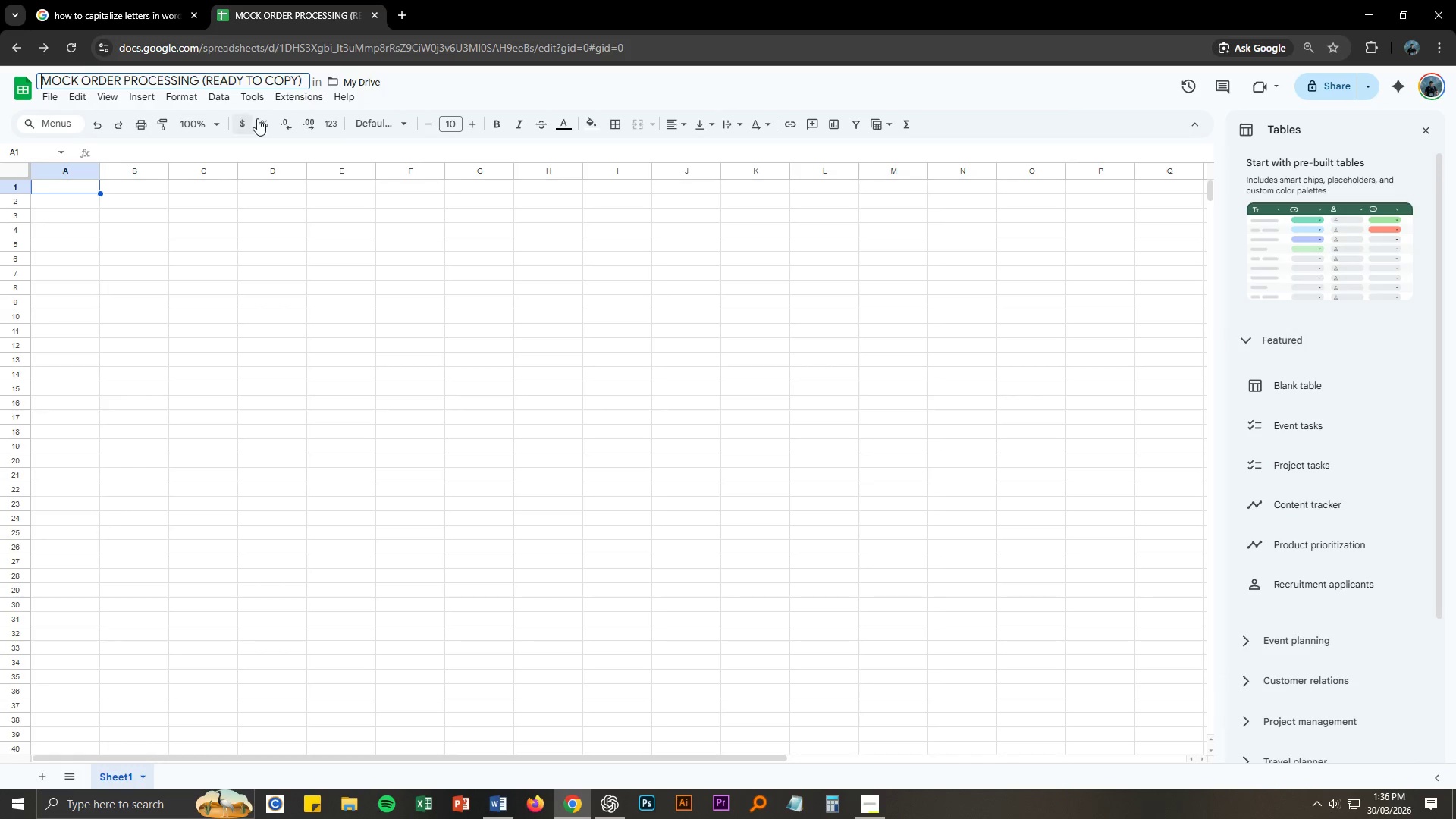 
key(Control+V)
 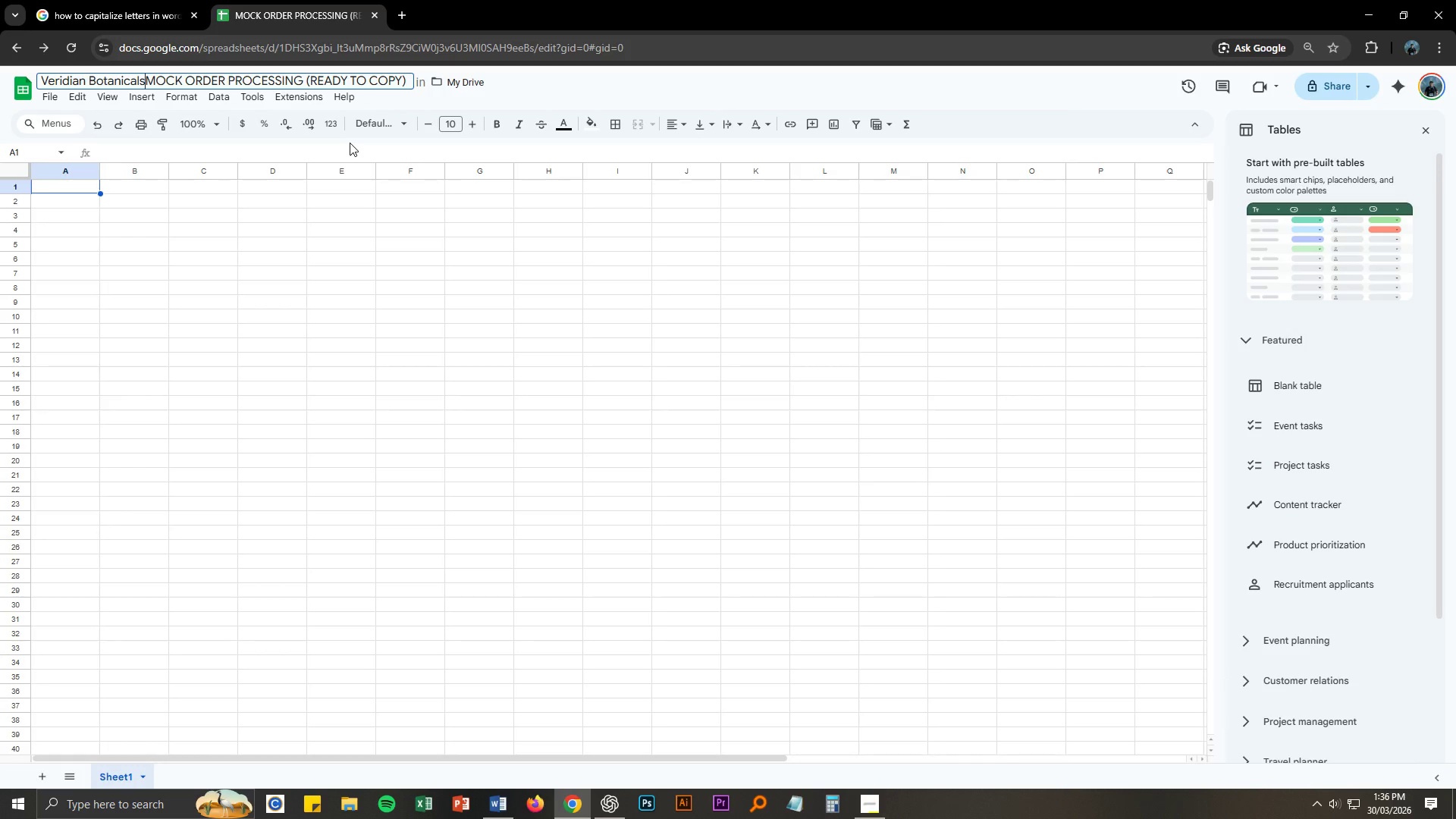 
key(Space)
 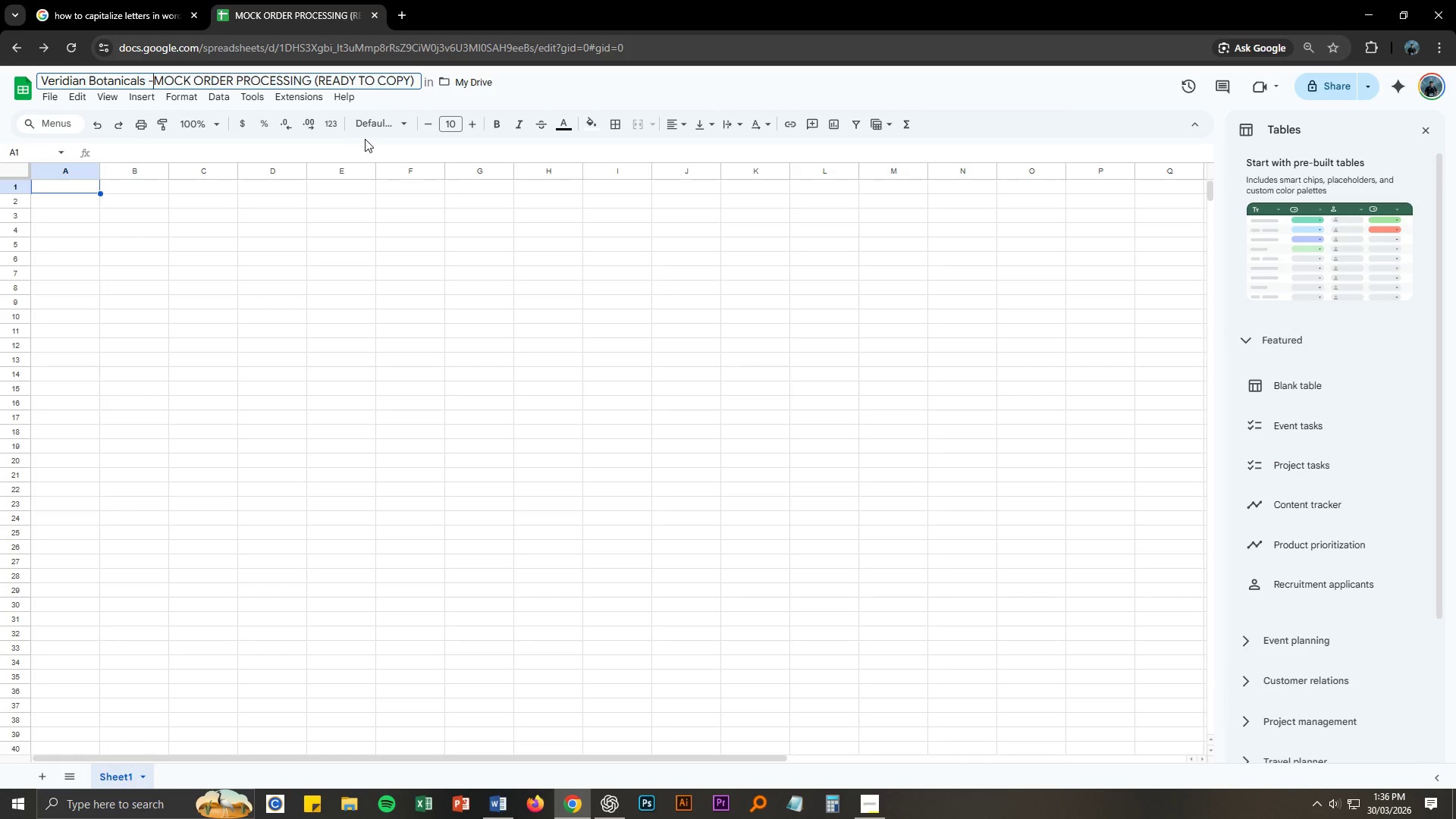 
key(NumpadSubtract)
 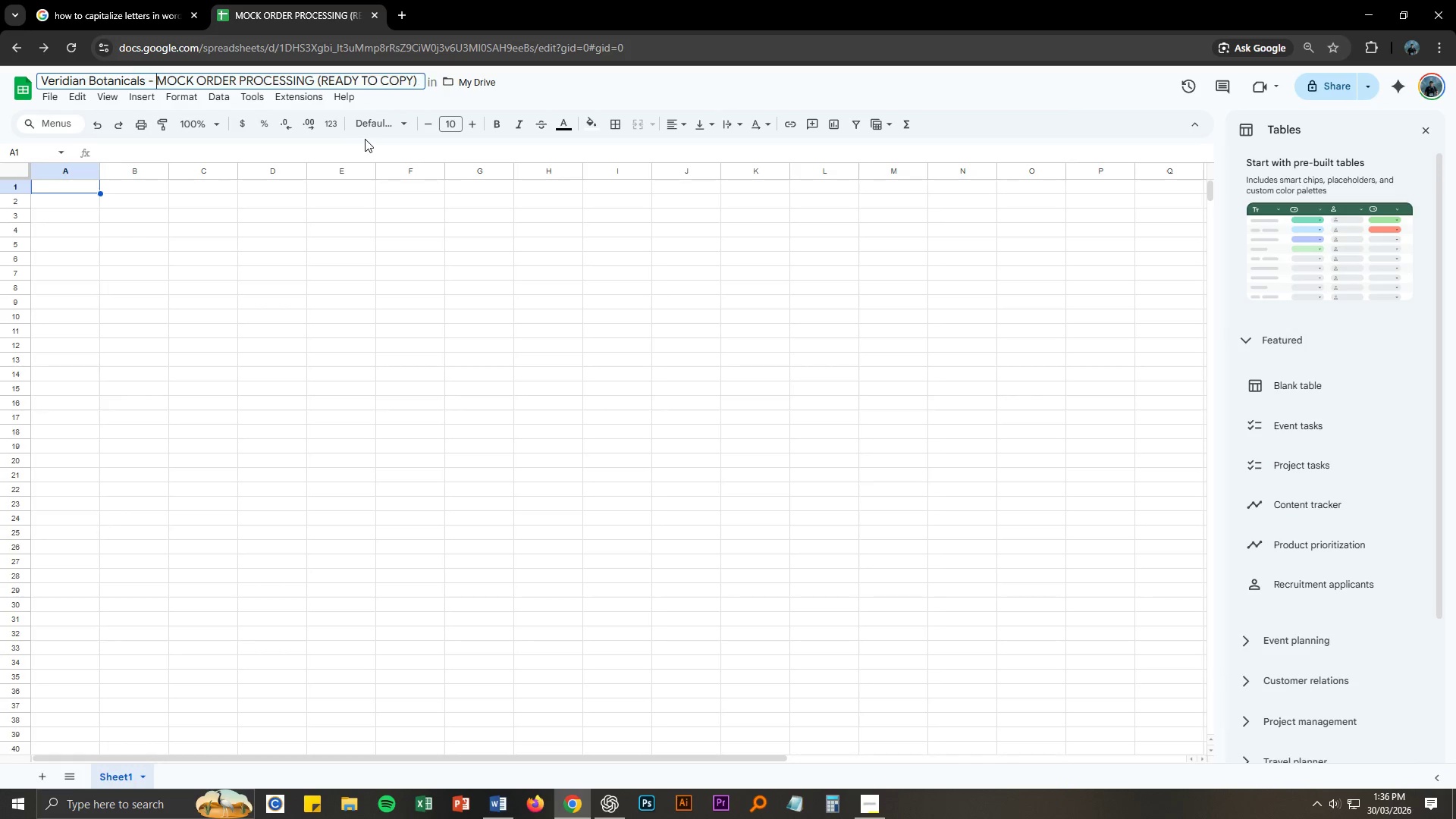 
key(Space)
 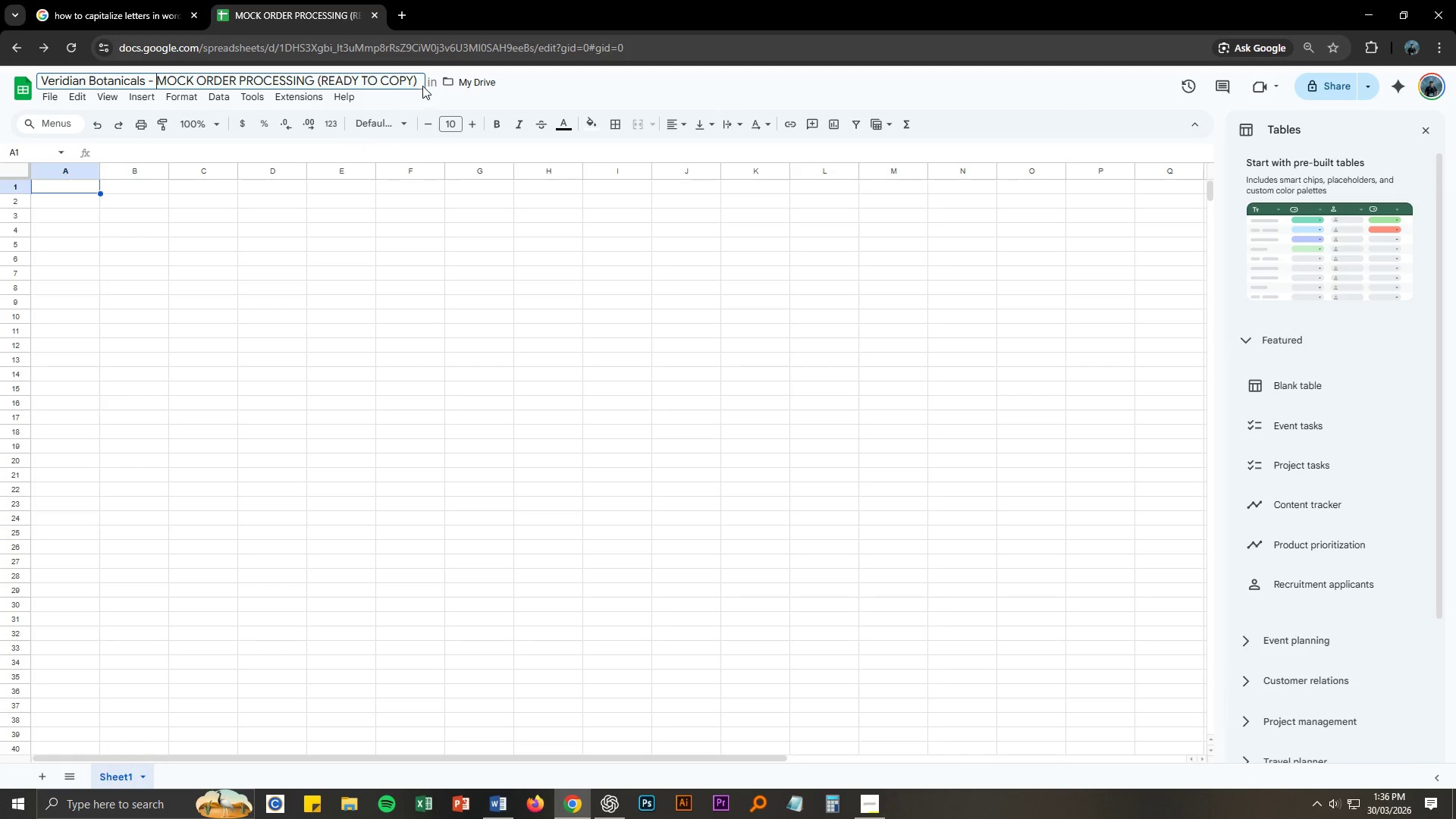 
left_click([413, 77])
 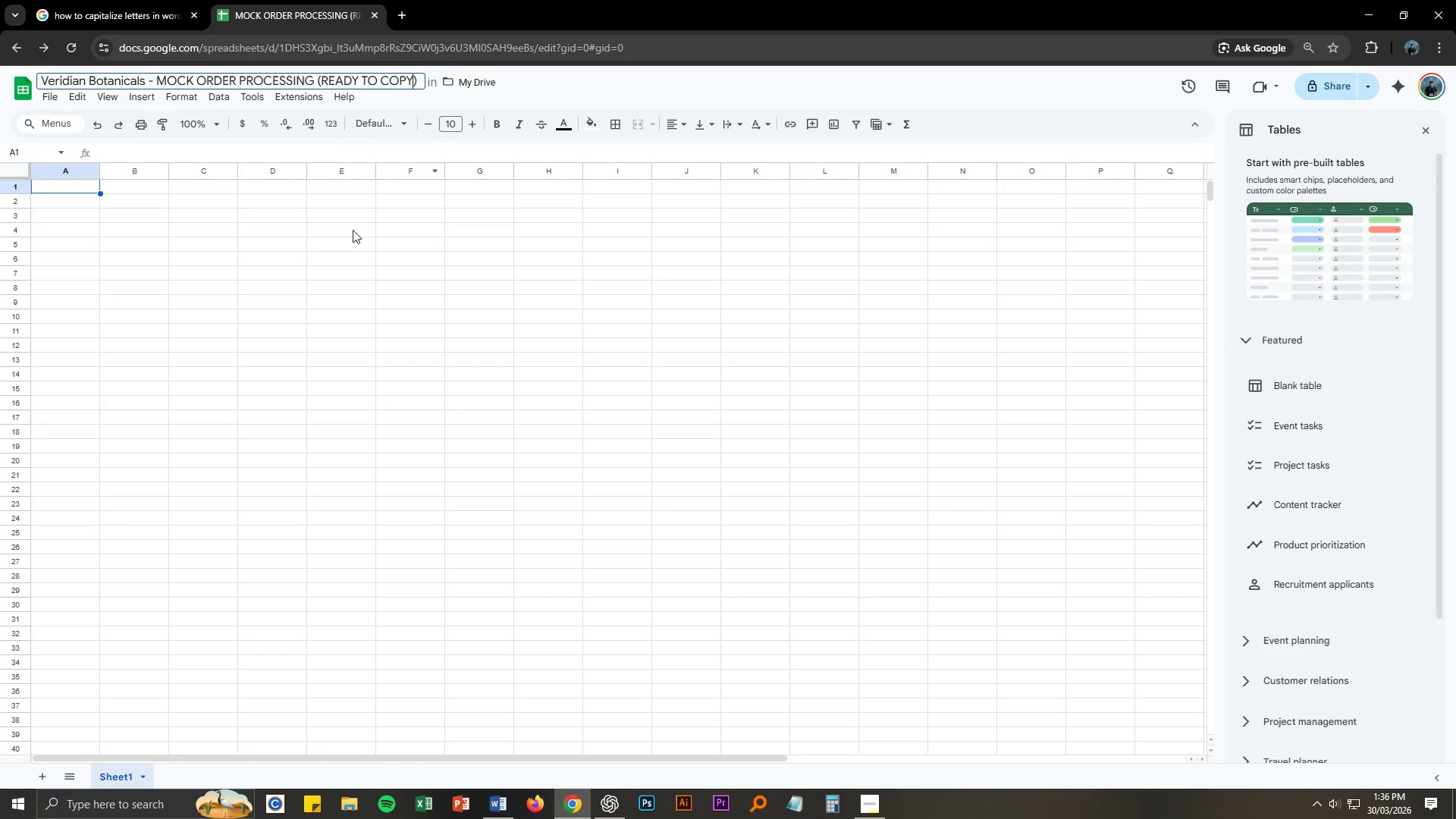 
left_click([347, 240])
 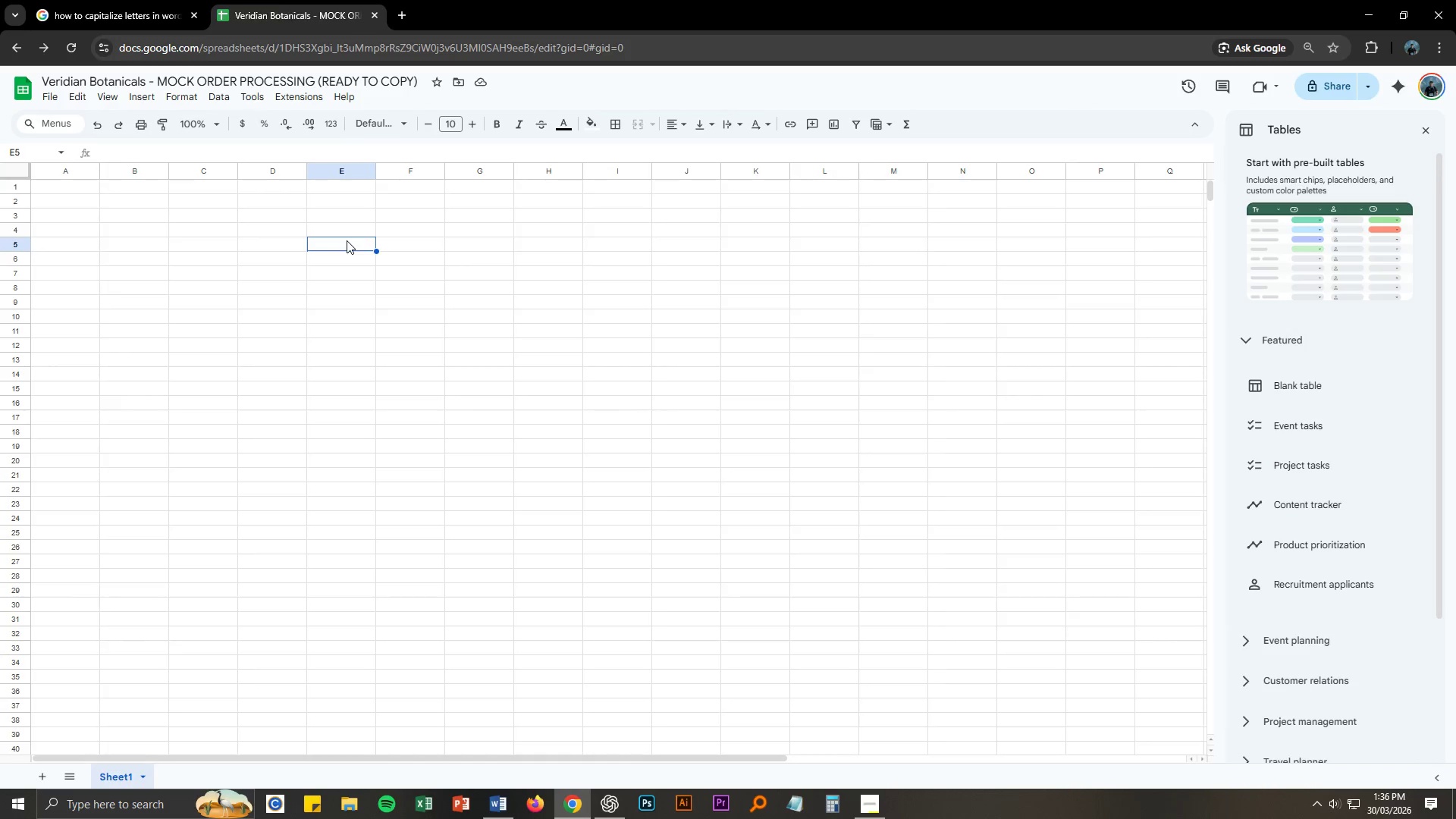 
key(Alt+AltLeft)
 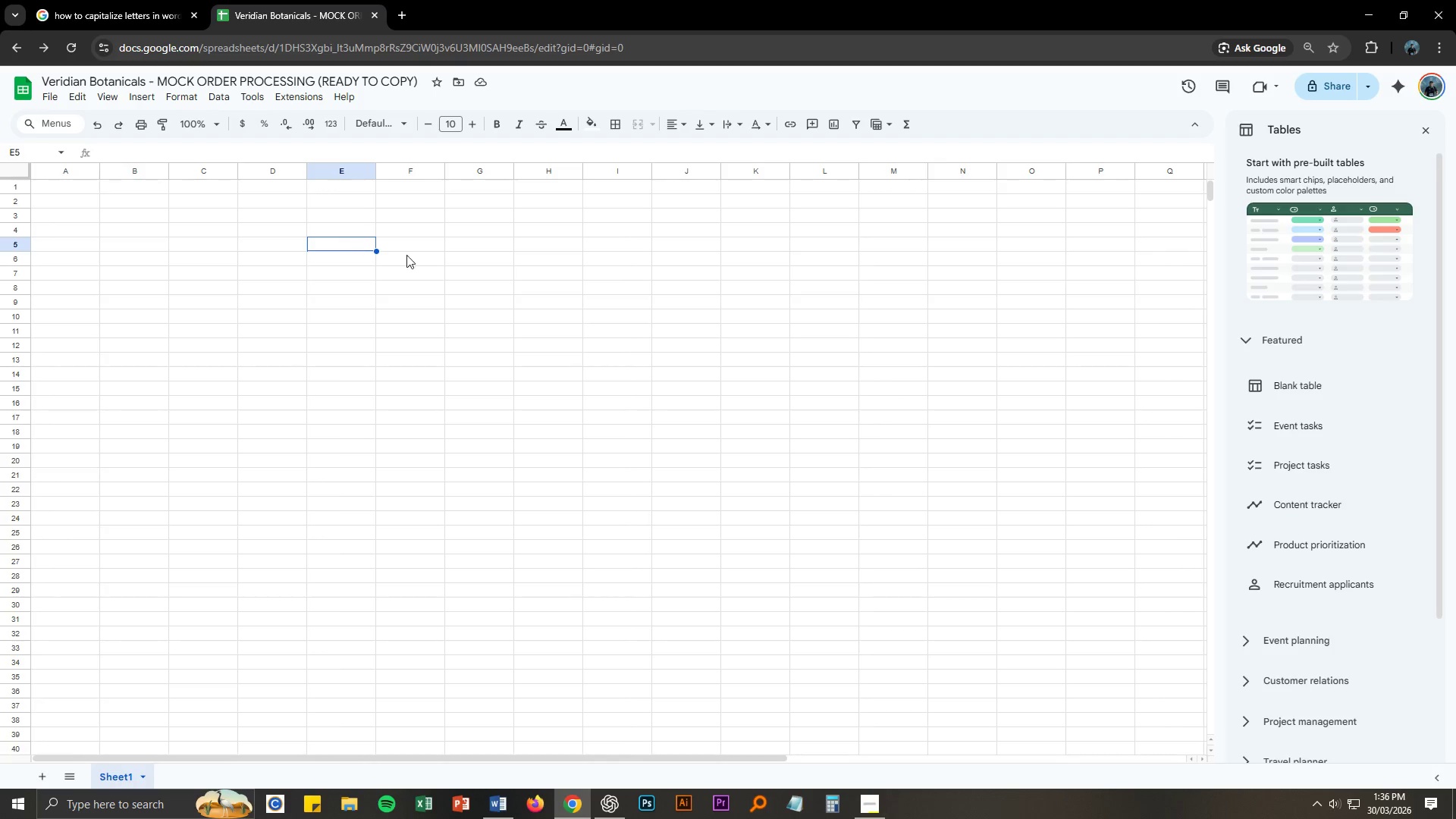 
key(Alt+Tab)